 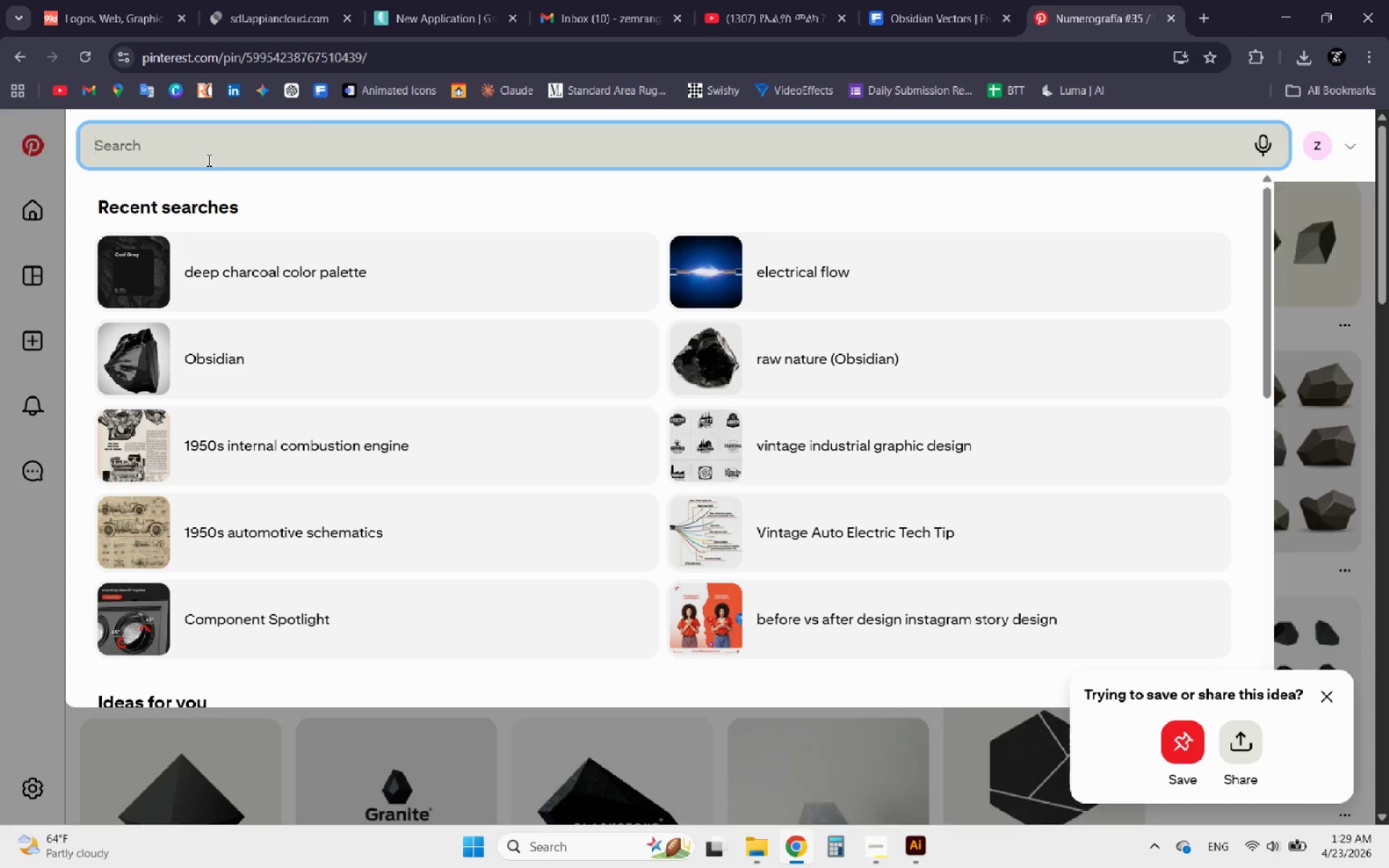 
key(Control+V)
 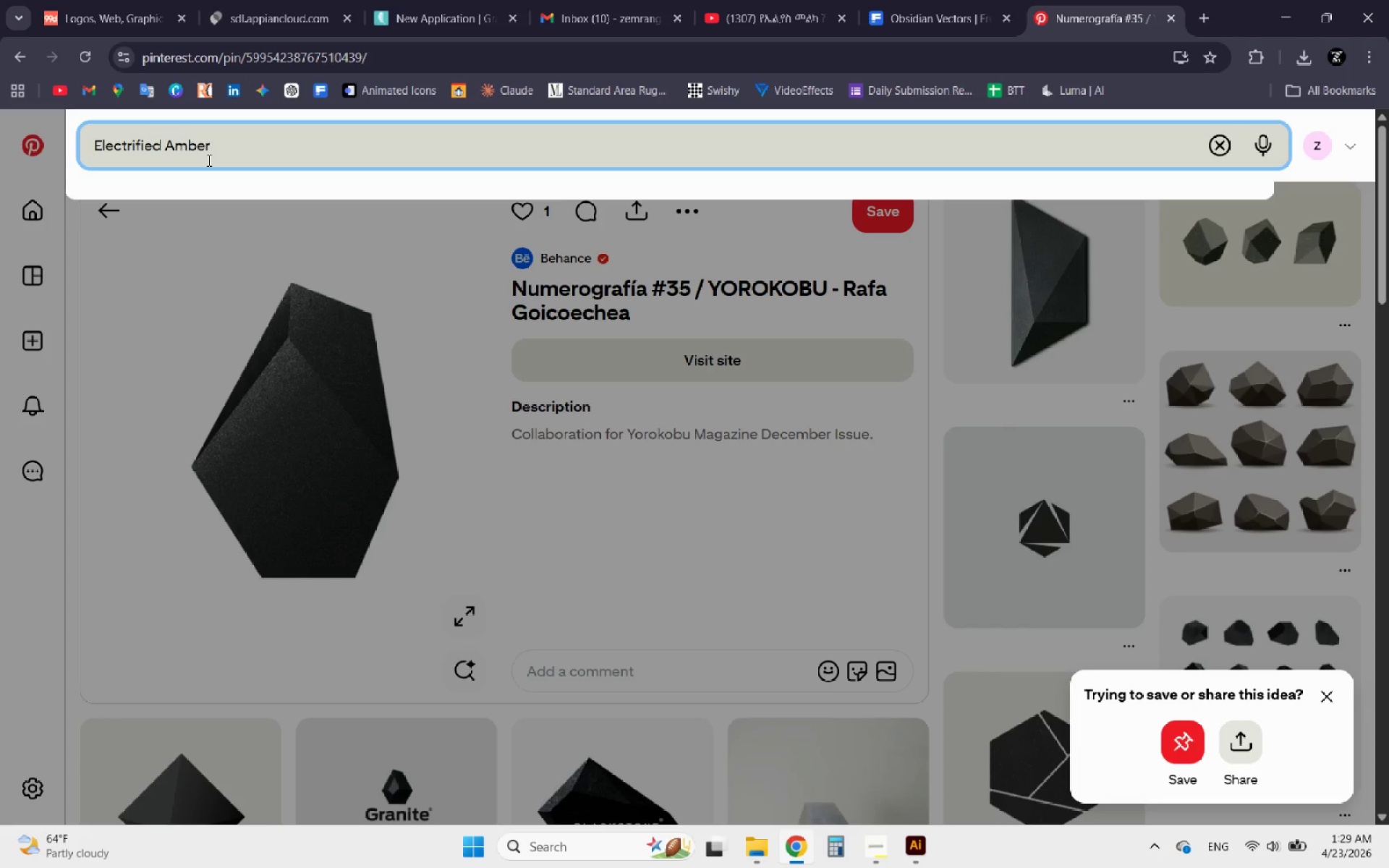 
key(Enter)
 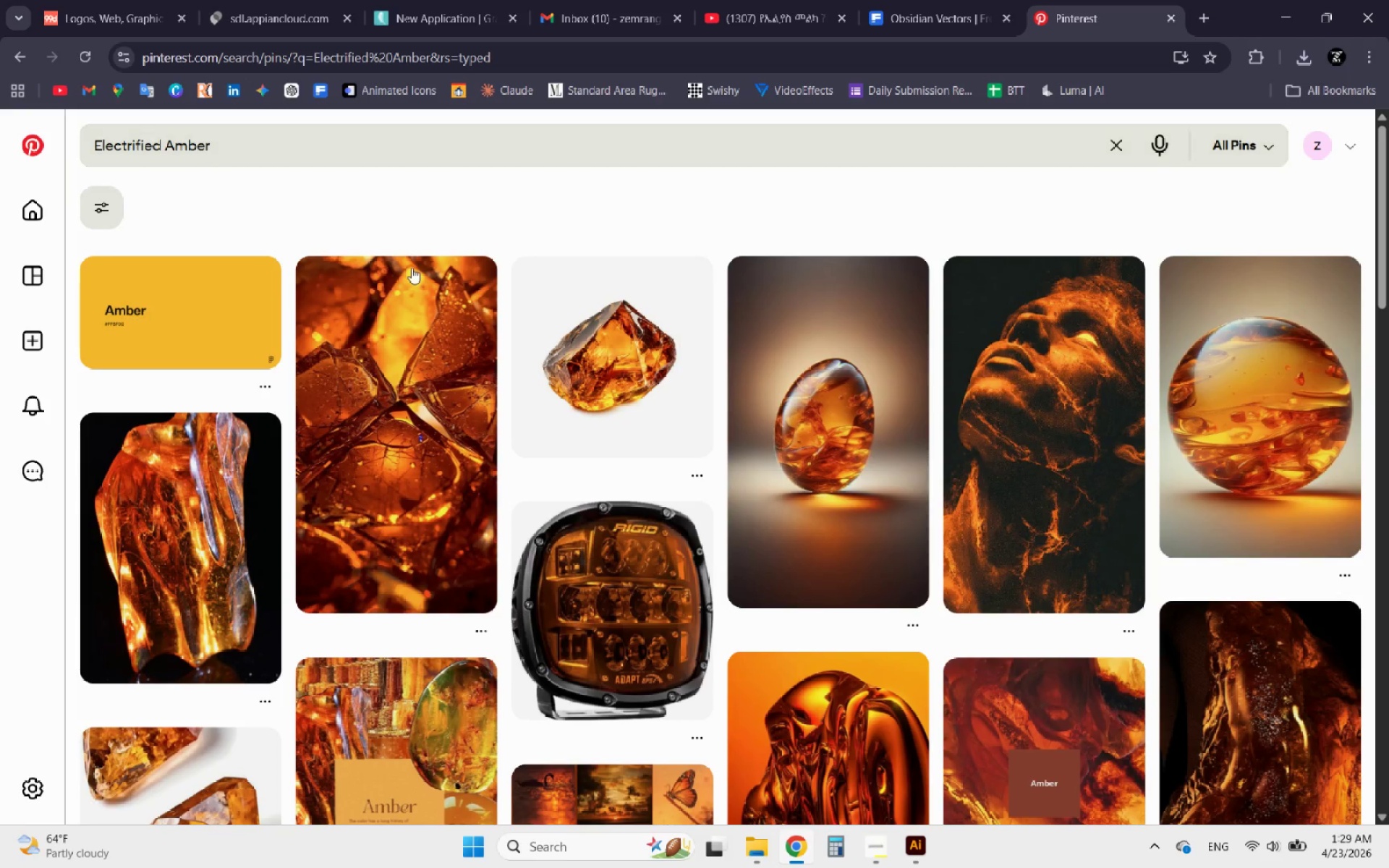 
wait(7.45)
 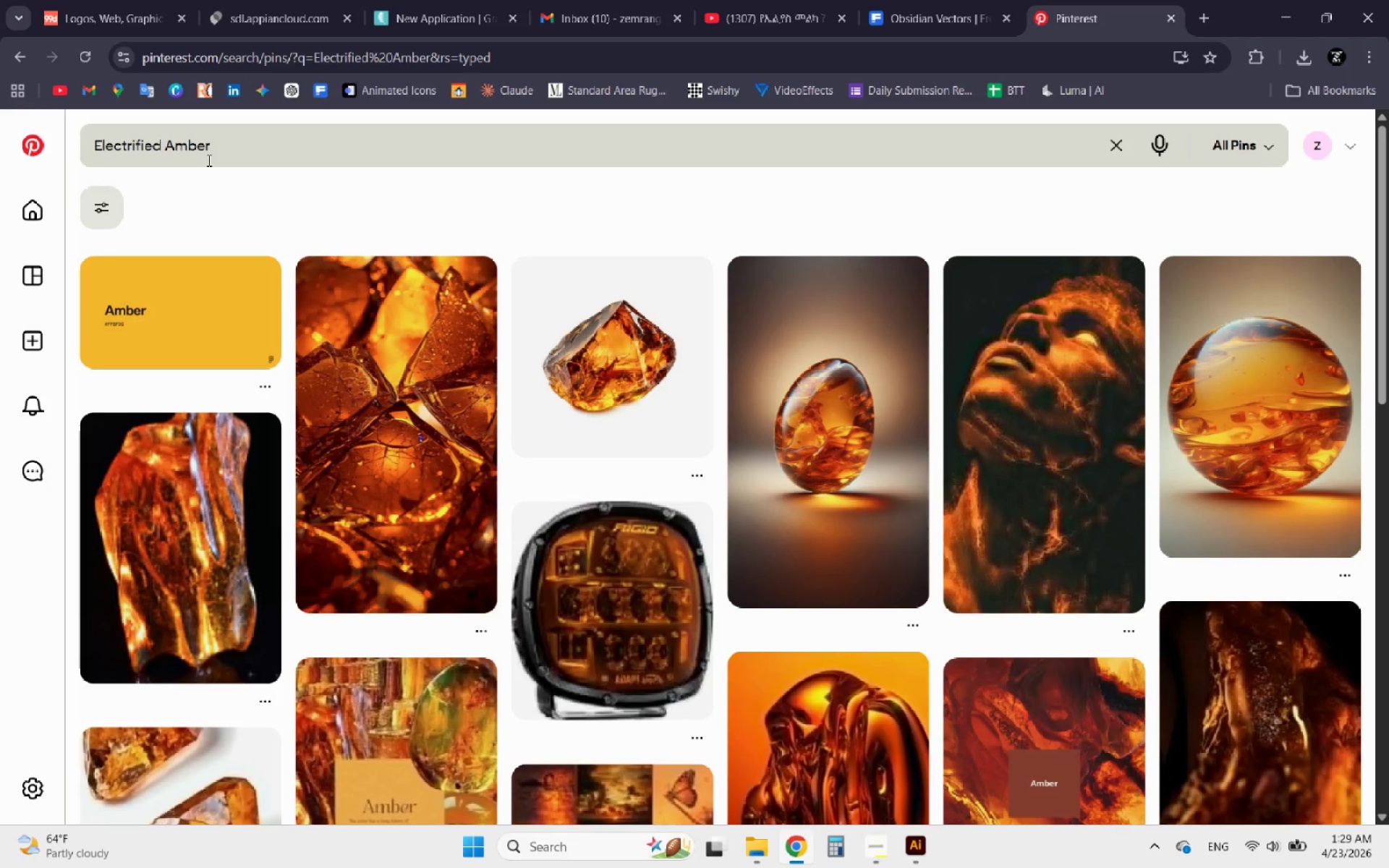 
scroll: coordinate [667, 450], scroll_direction: down, amount: 2.0
 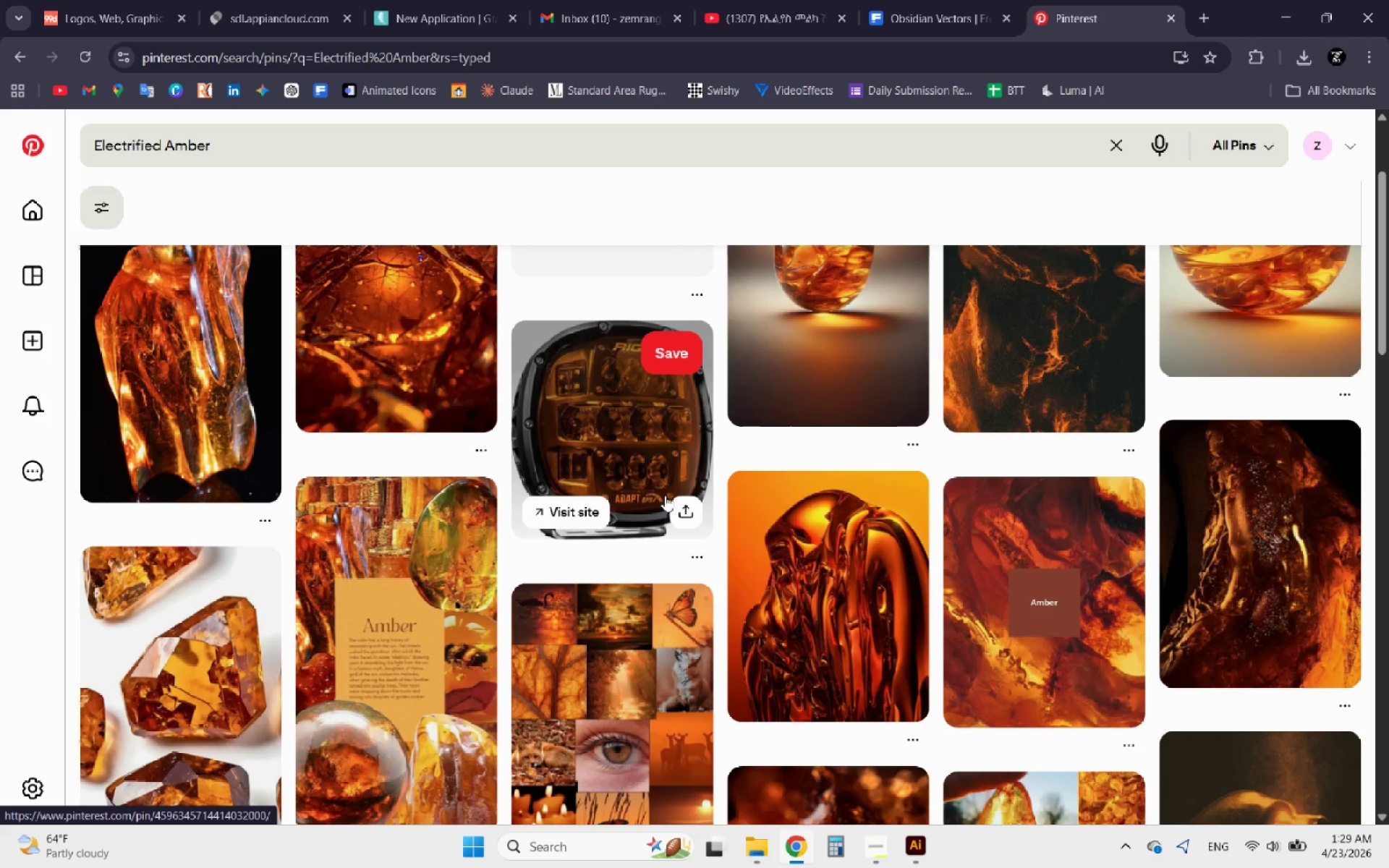 
left_click([1003, 577])
 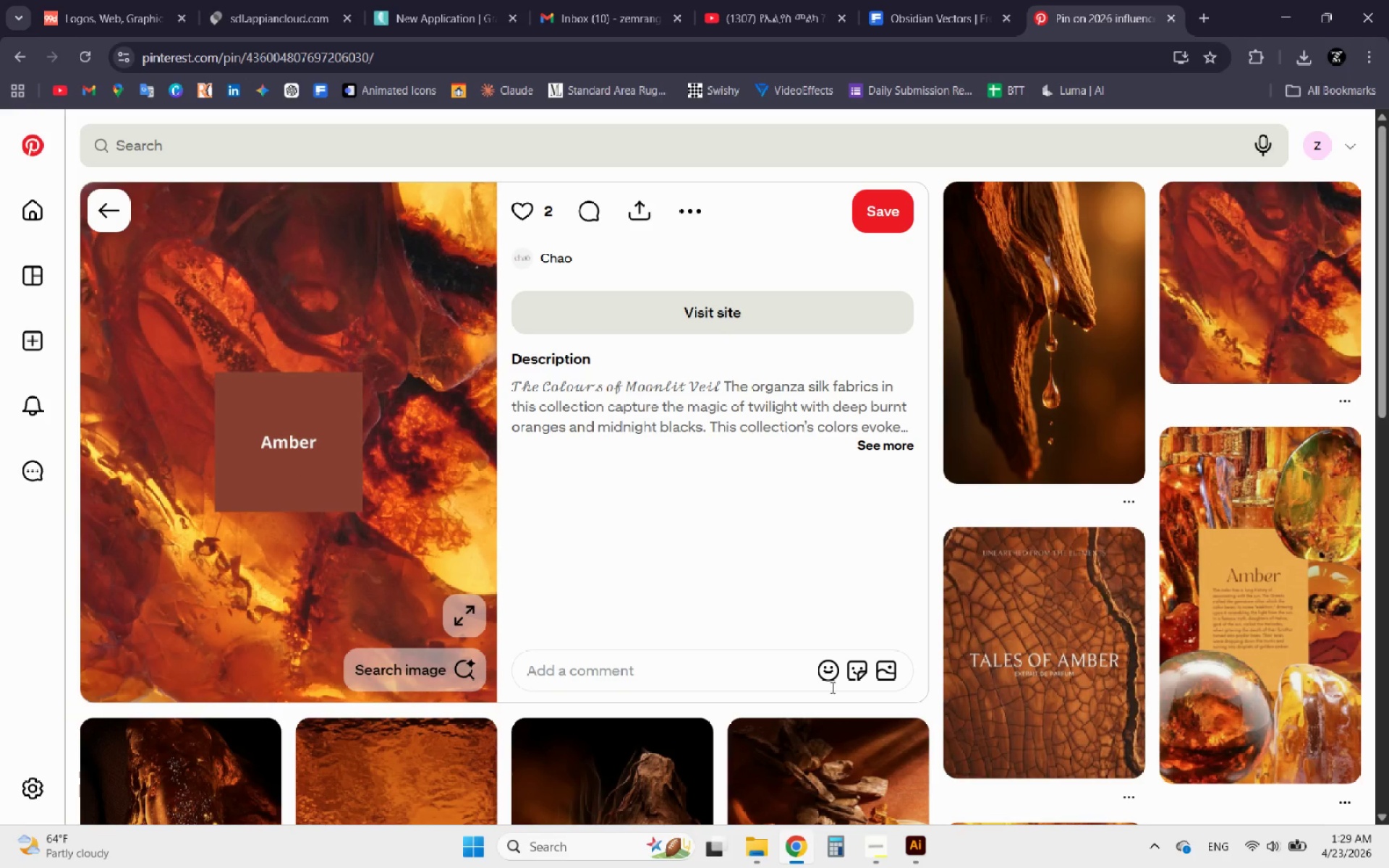 
wait(5.89)
 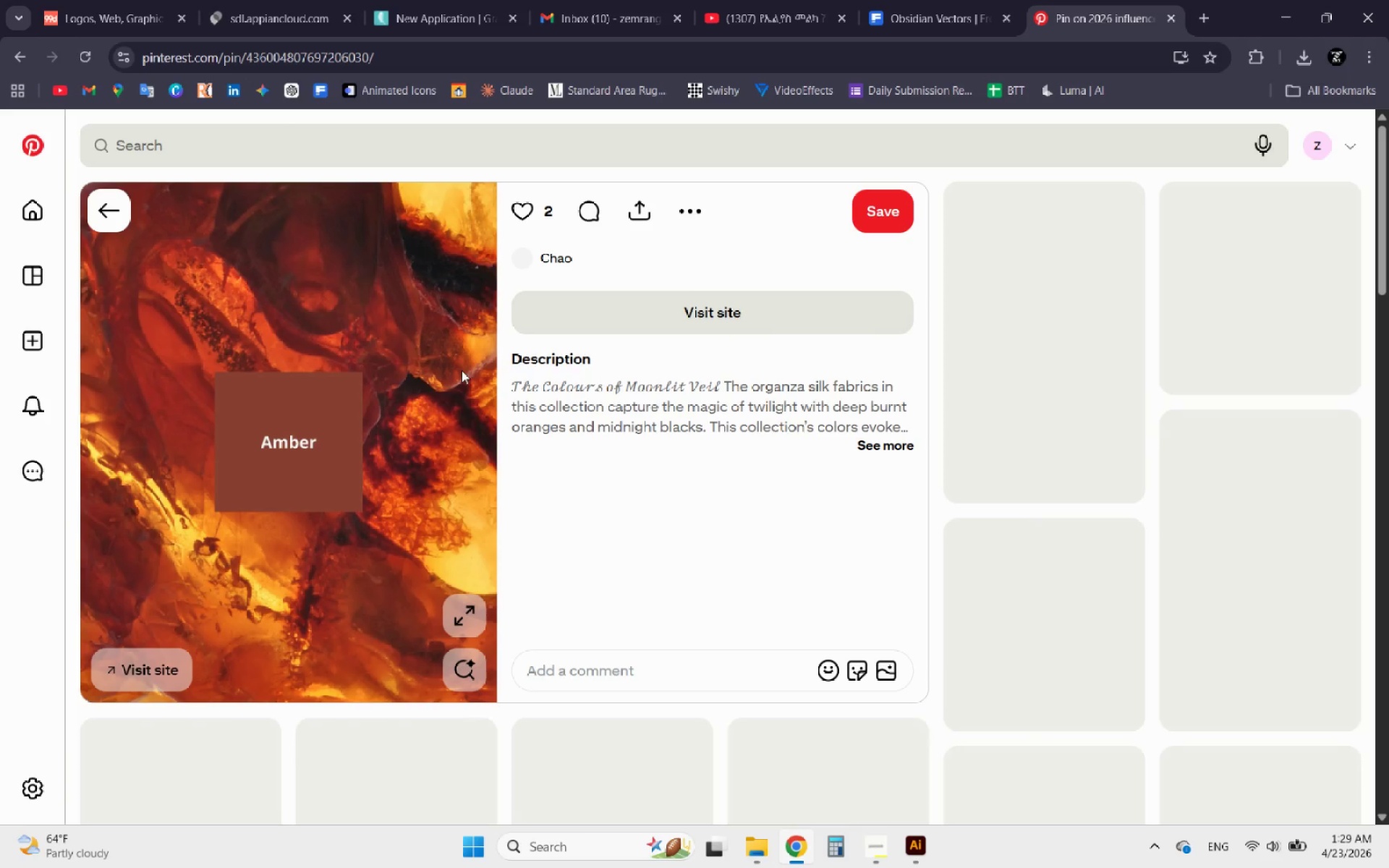 
left_click([878, 851])